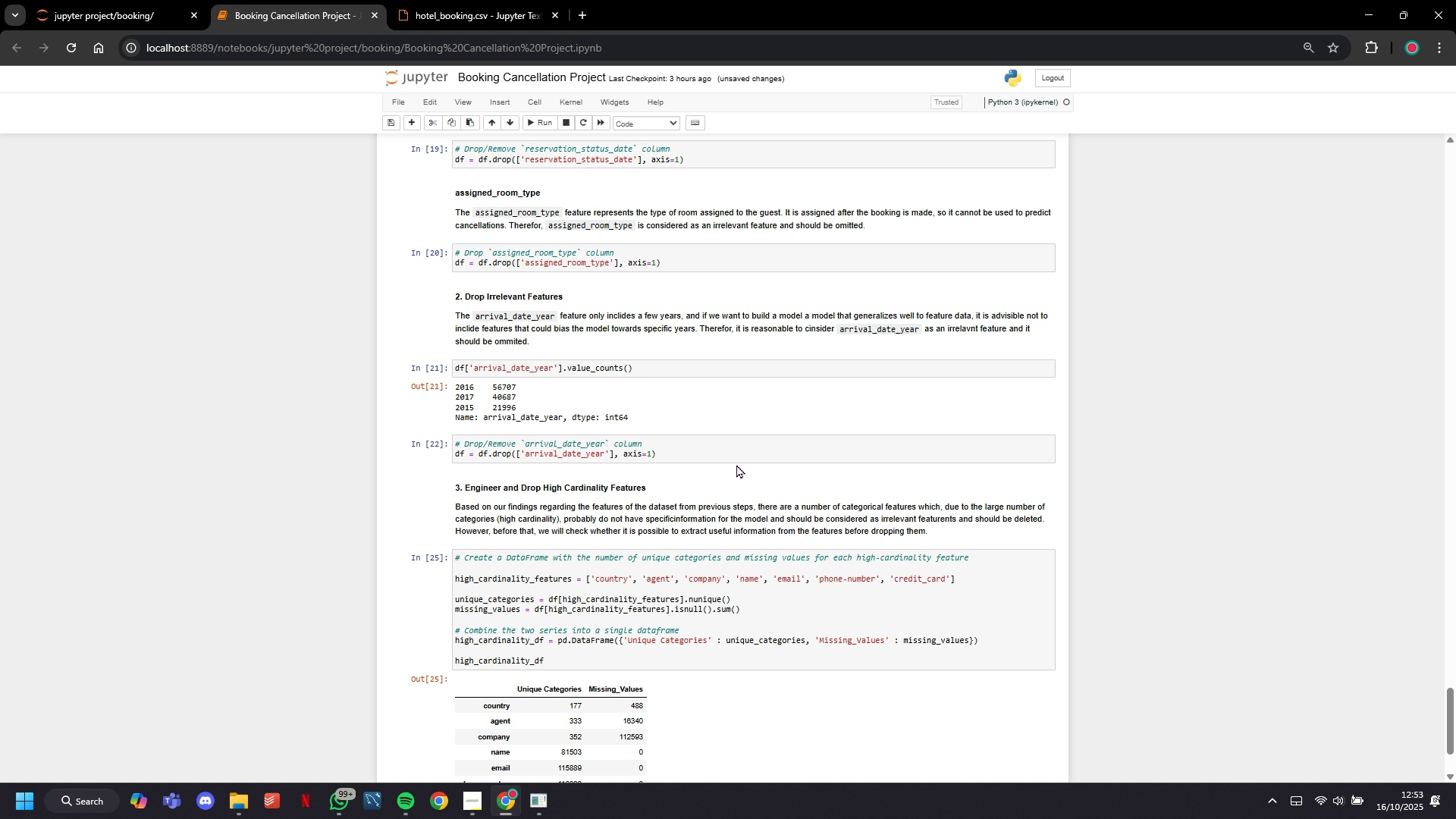 
scroll: coordinate [738, 466], scroll_direction: down, amount: 7.0
 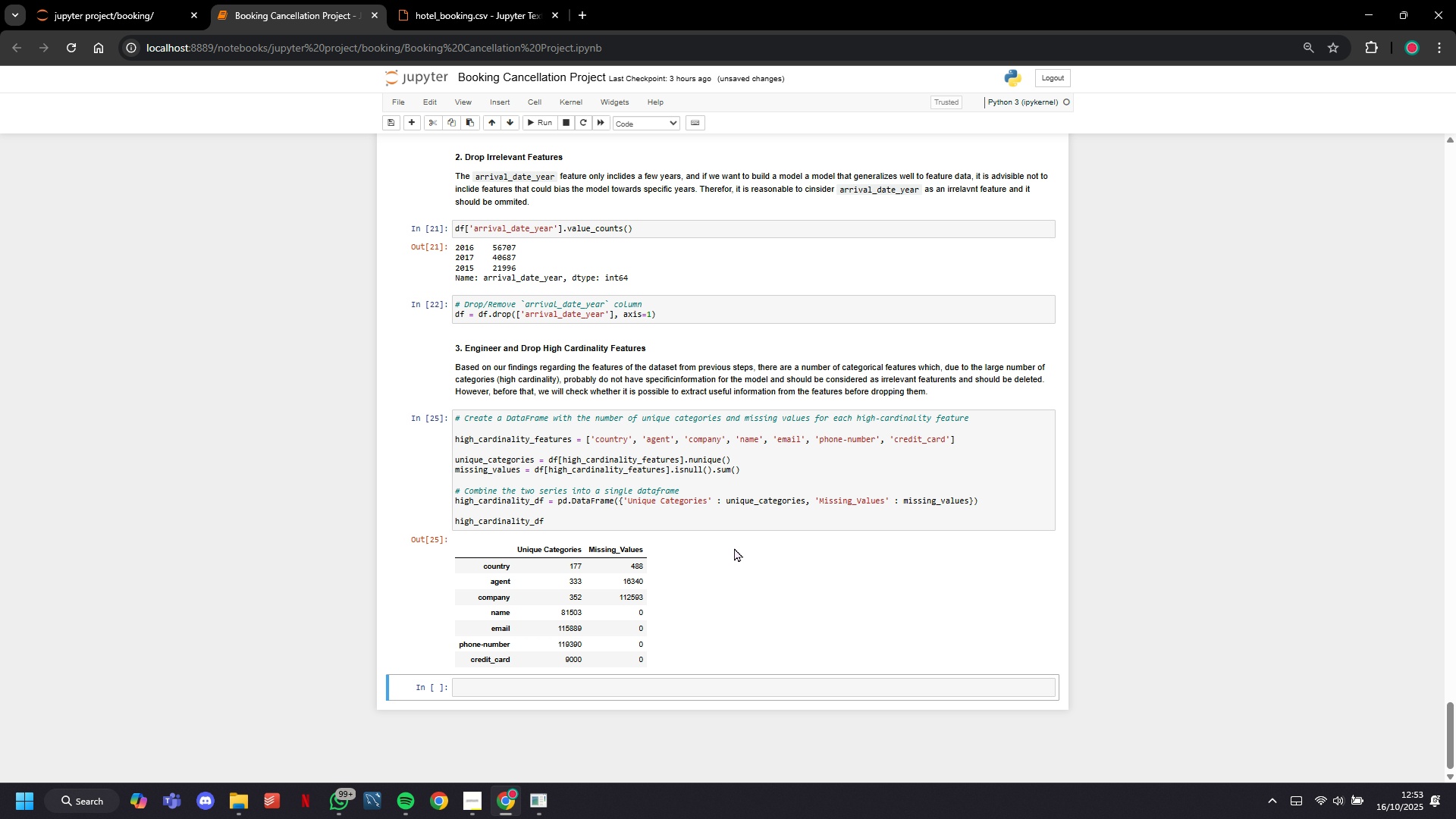 
wait(6.05)
 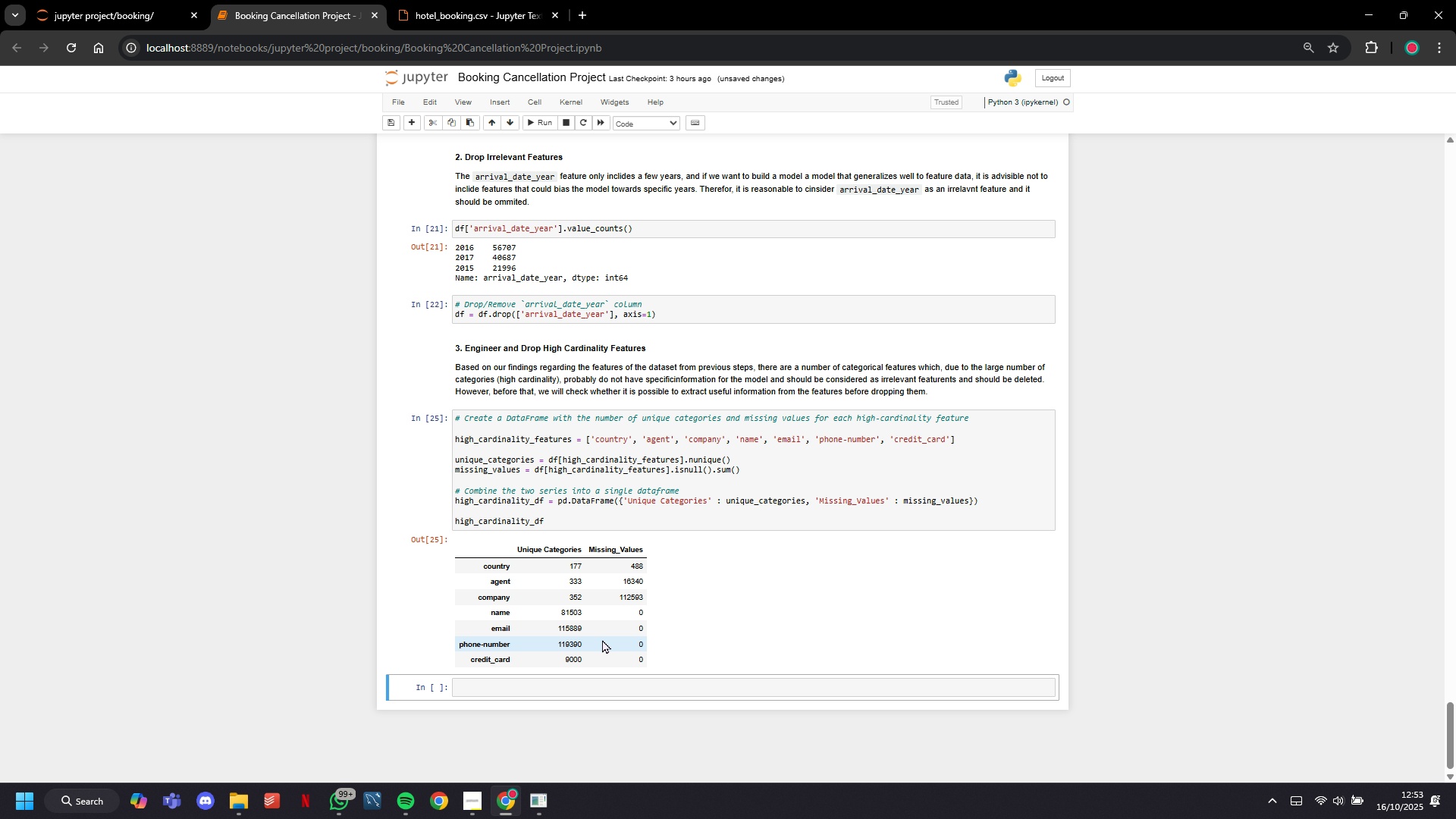 
scroll: coordinate [734, 548], scroll_direction: down, amount: 4.0
 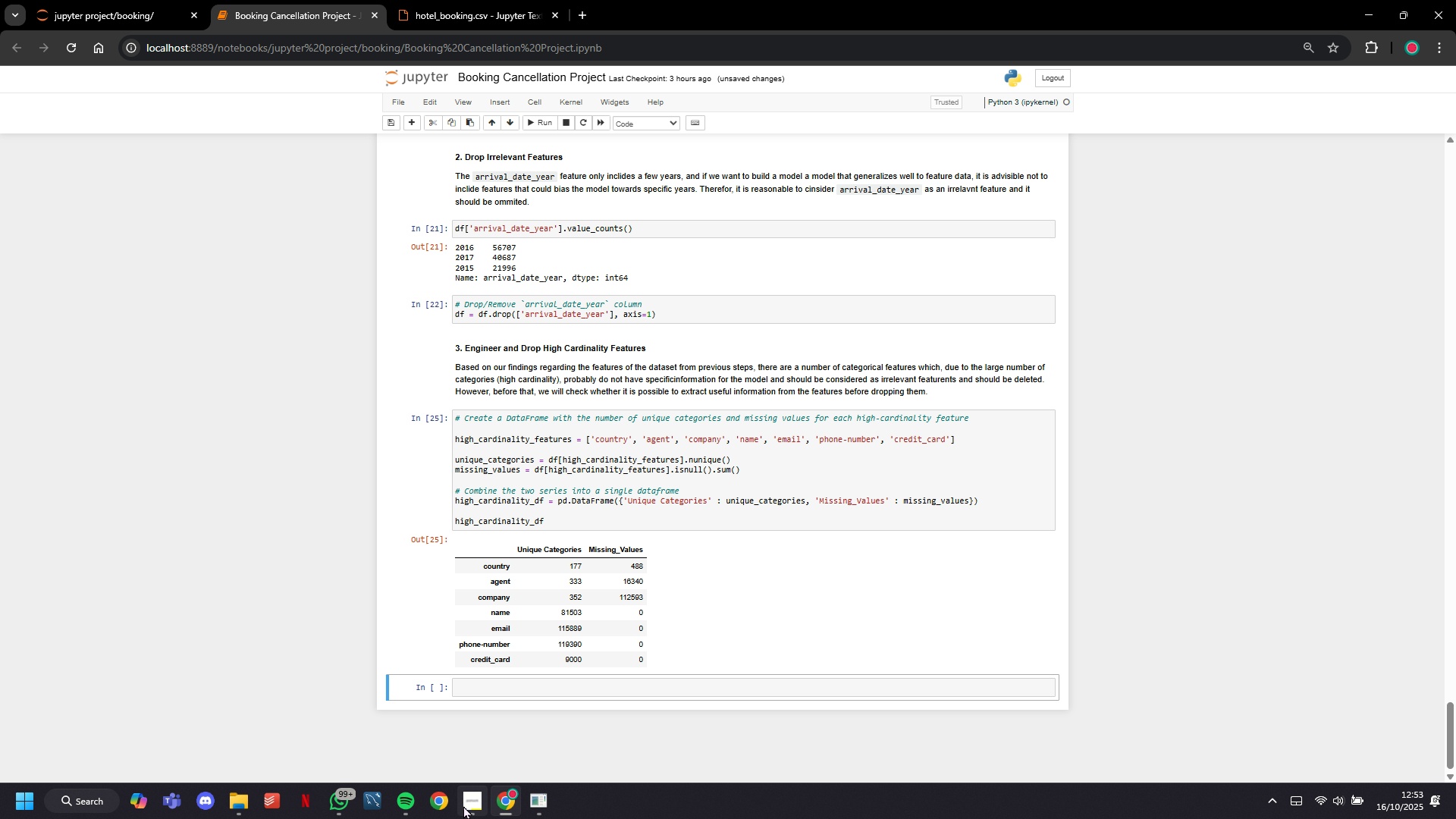 
left_click([479, 800])